 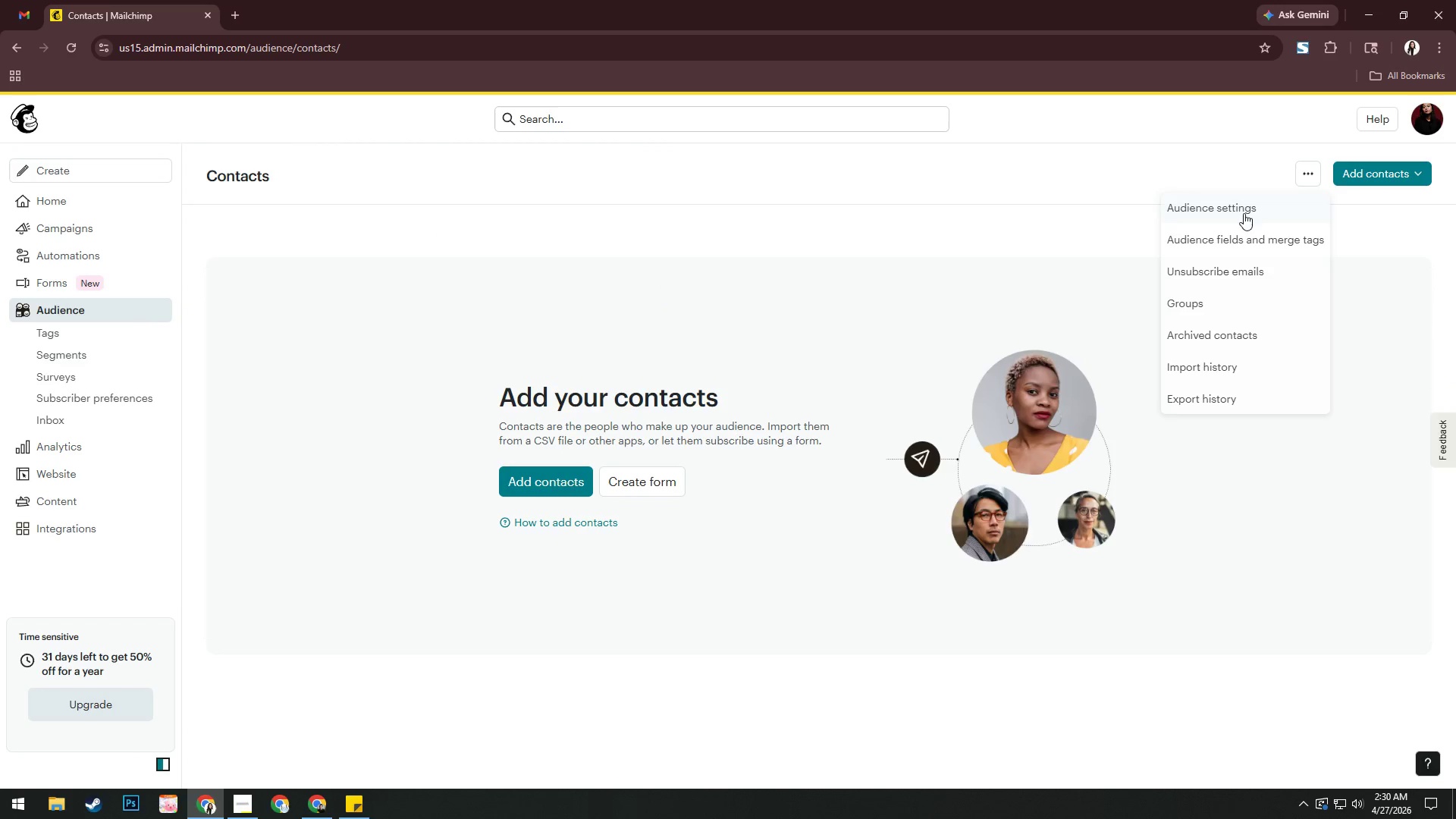 
left_click([1232, 210])
 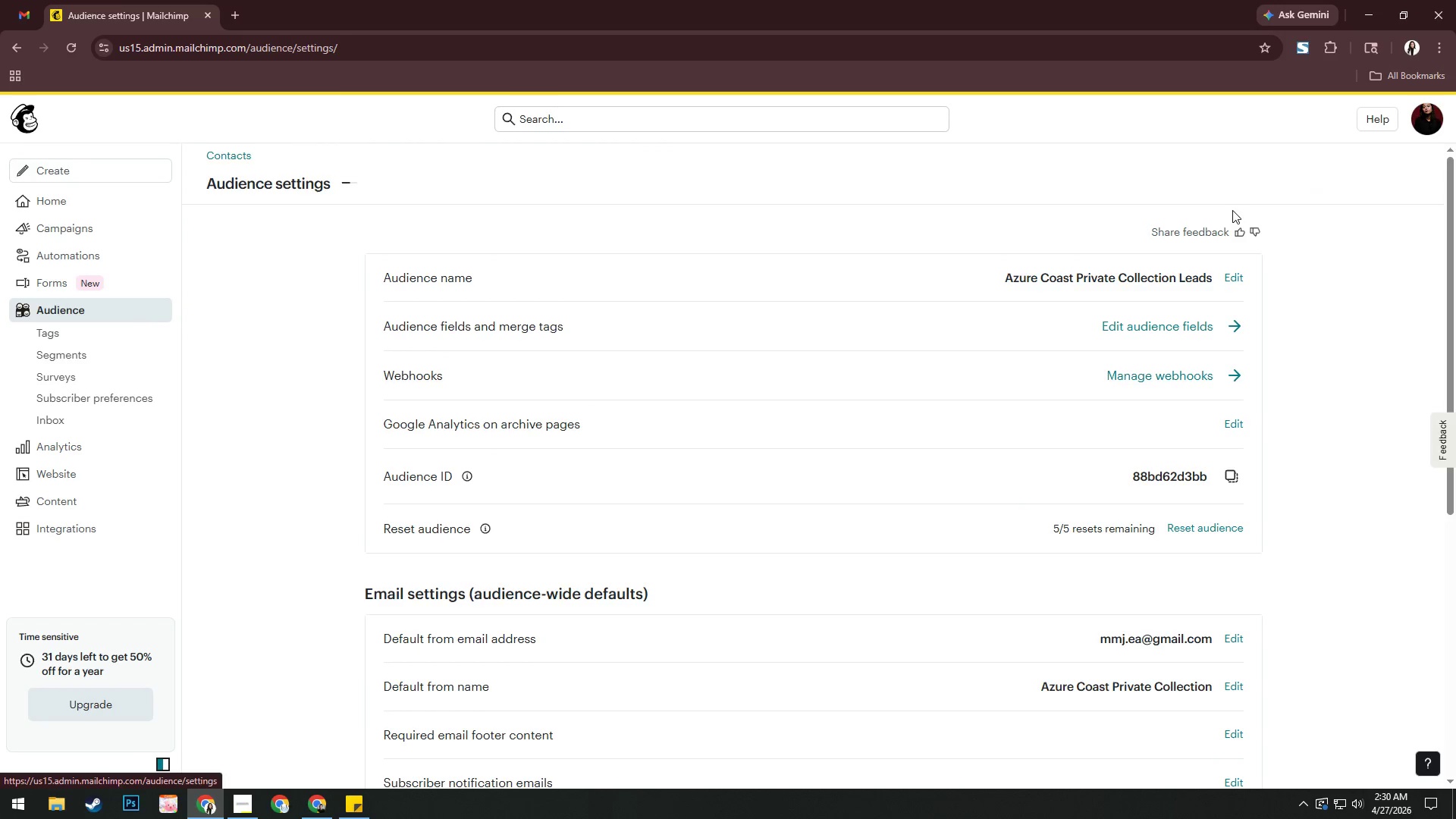 
left_click([1225, 281])
 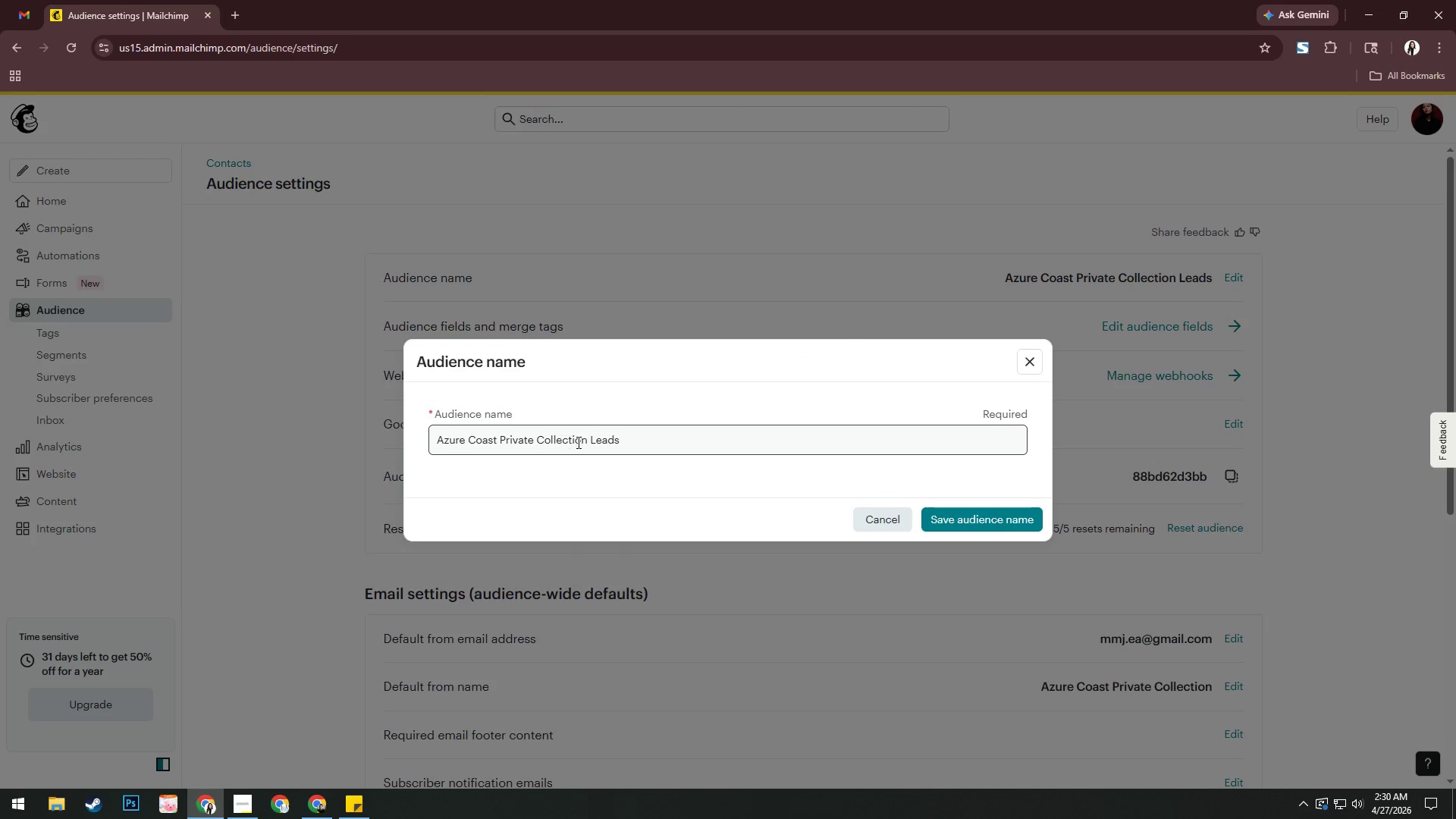 
left_click_drag(start_coordinate=[587, 439], to_coordinate=[247, 477])
 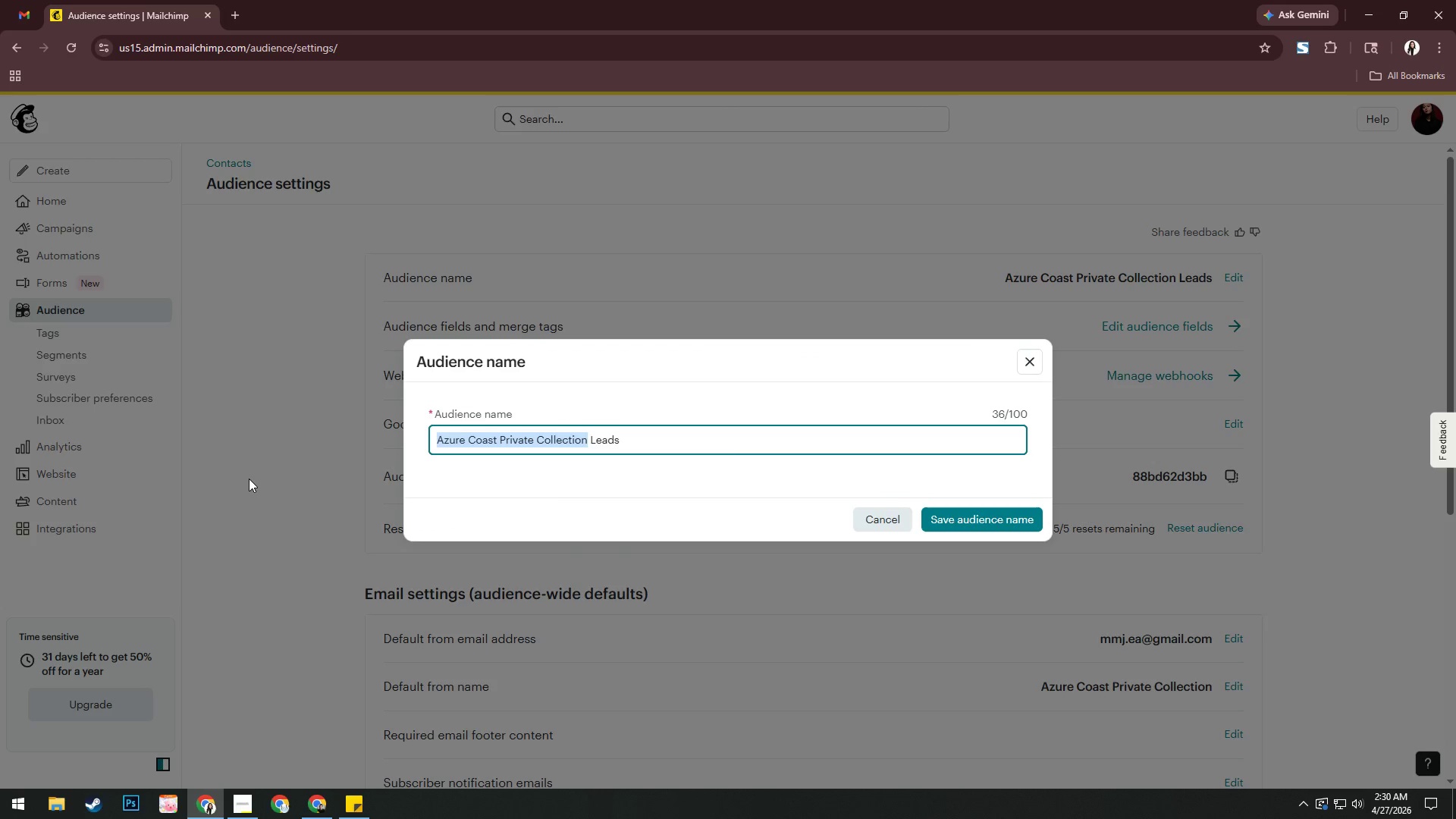 
type(The Living Pantry)
 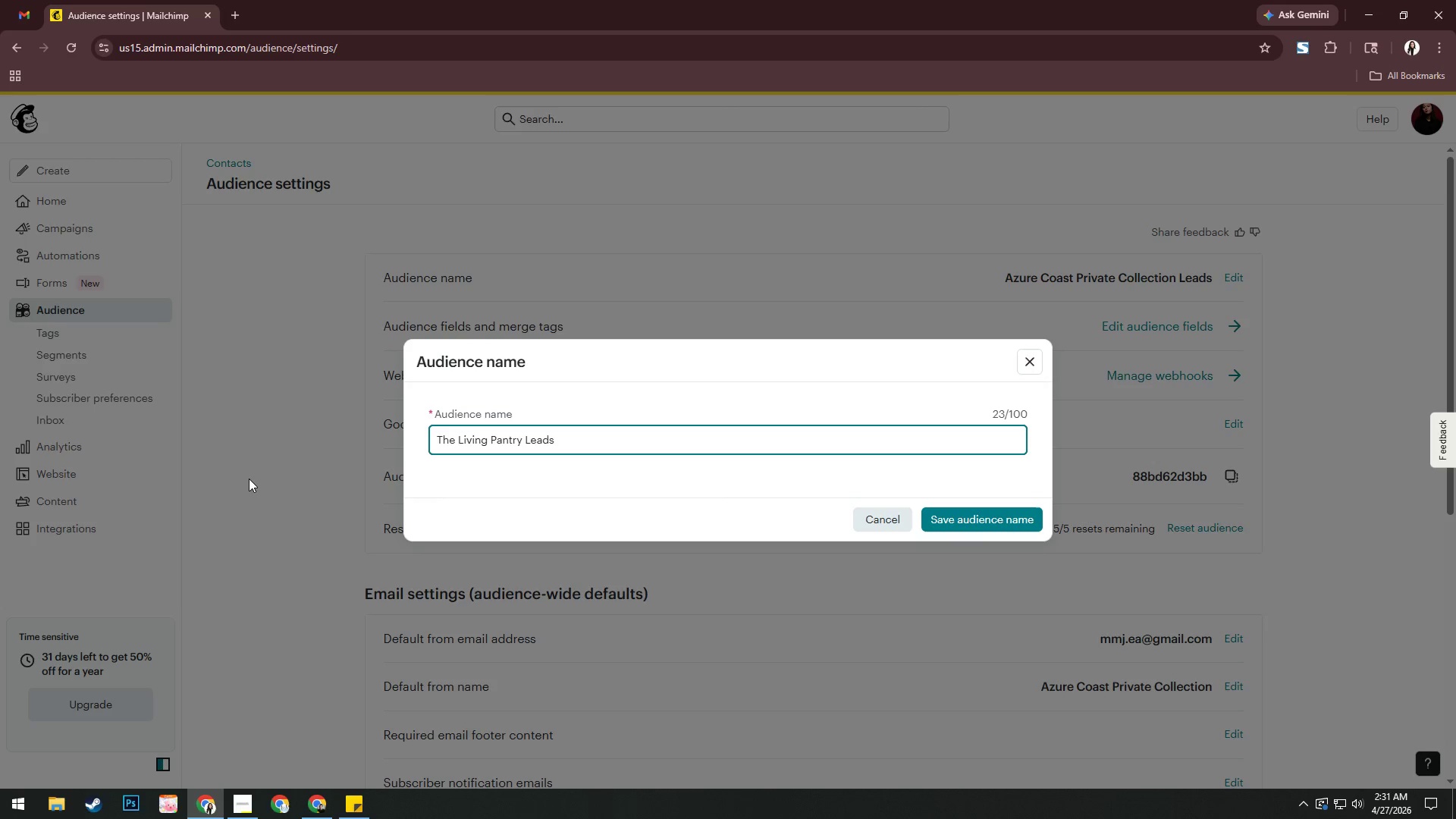 
key(Enter)
 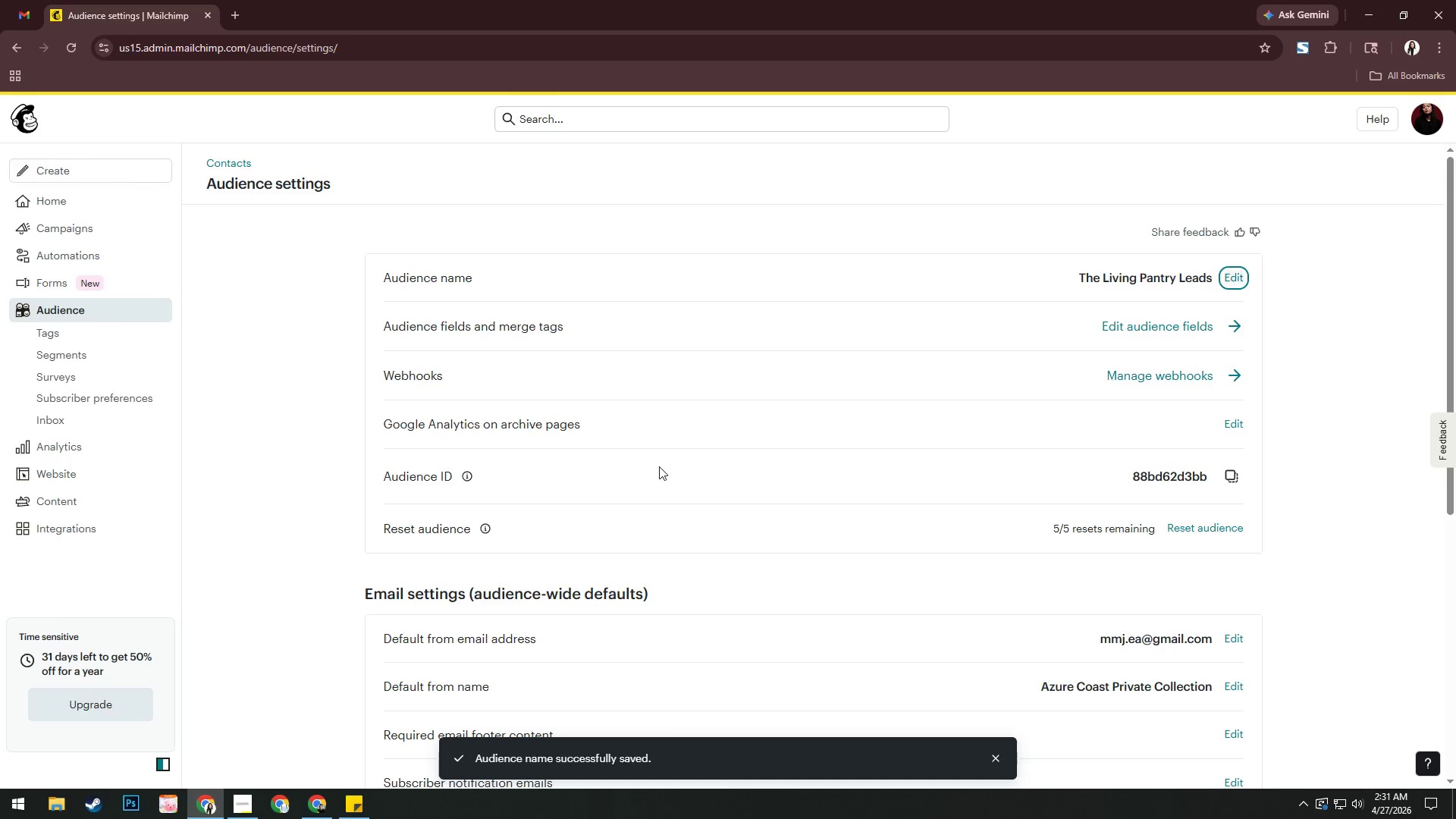 
scroll: coordinate [834, 473], scroll_direction: down, amount: 3.0
 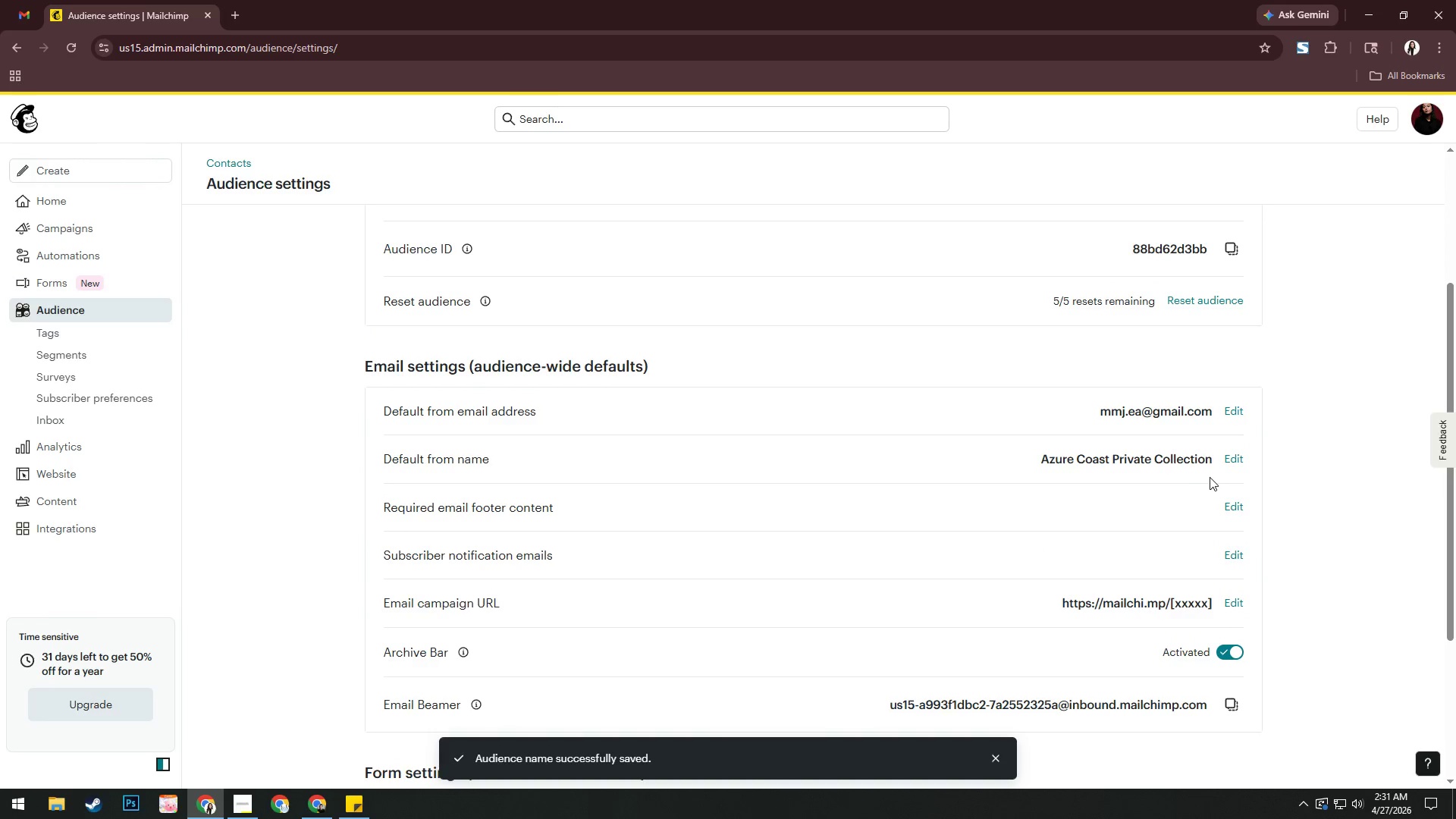 
left_click([1231, 457])
 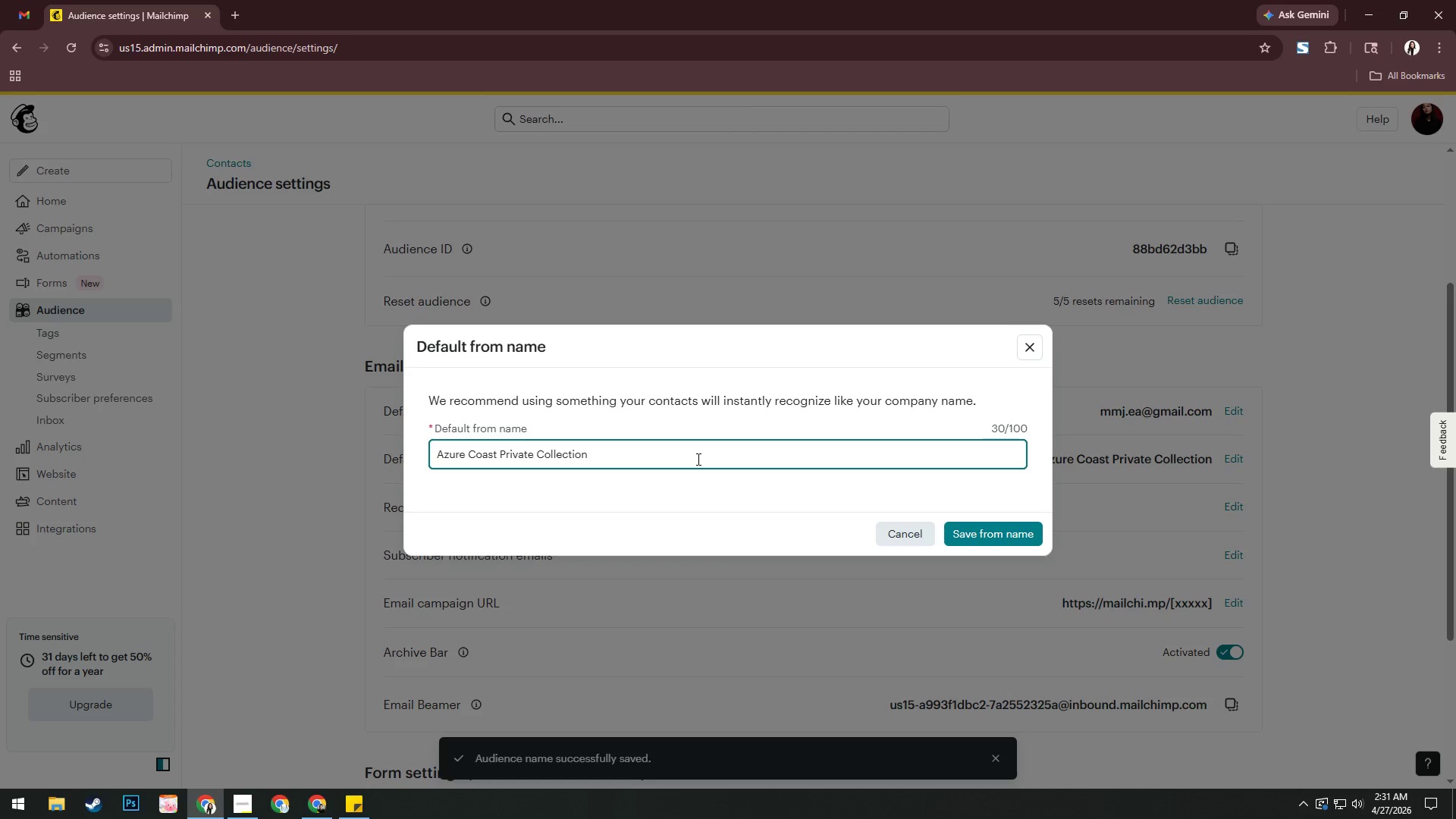 
key(Control+A)
 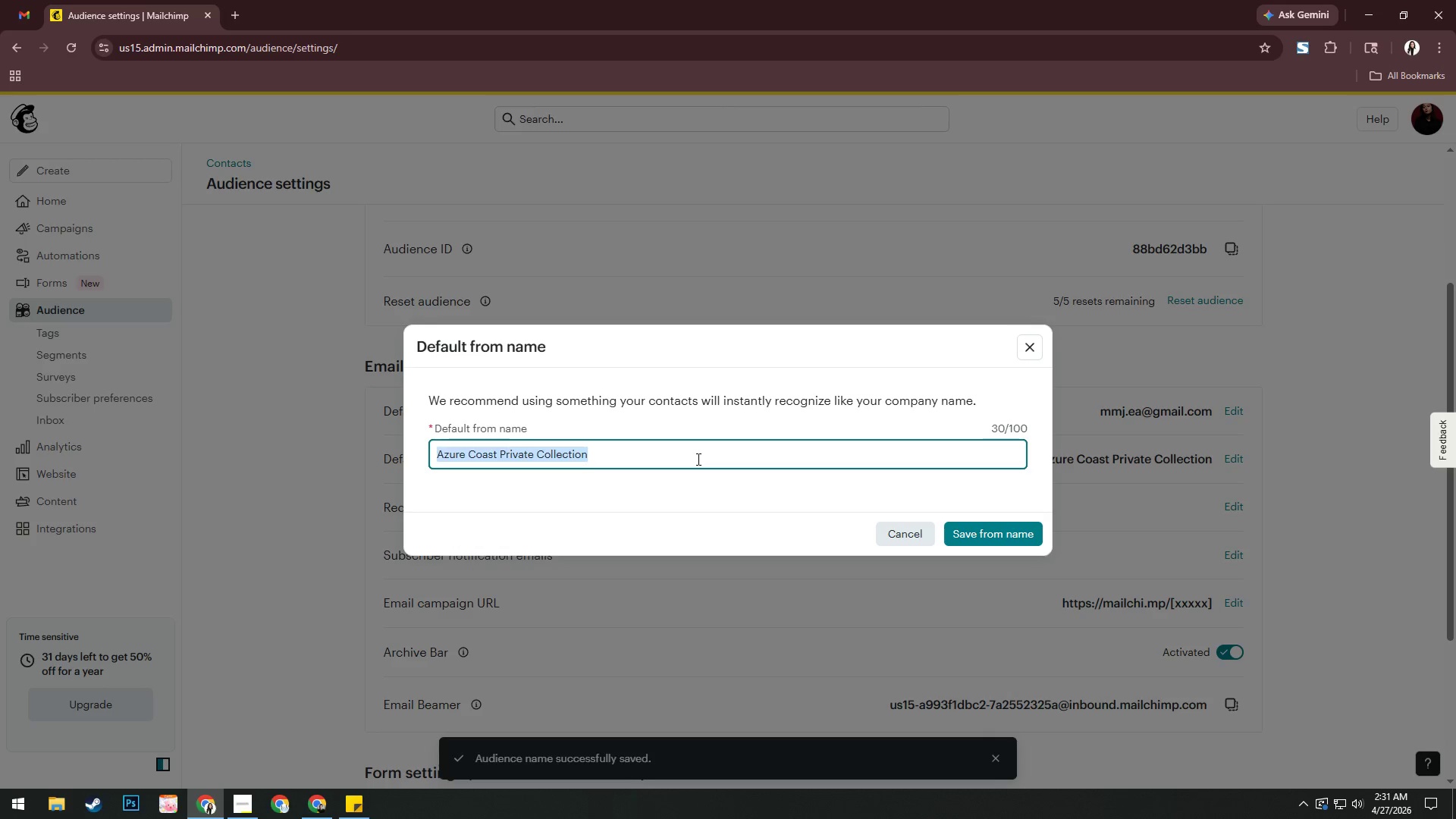 
type(The Living Pantry)
 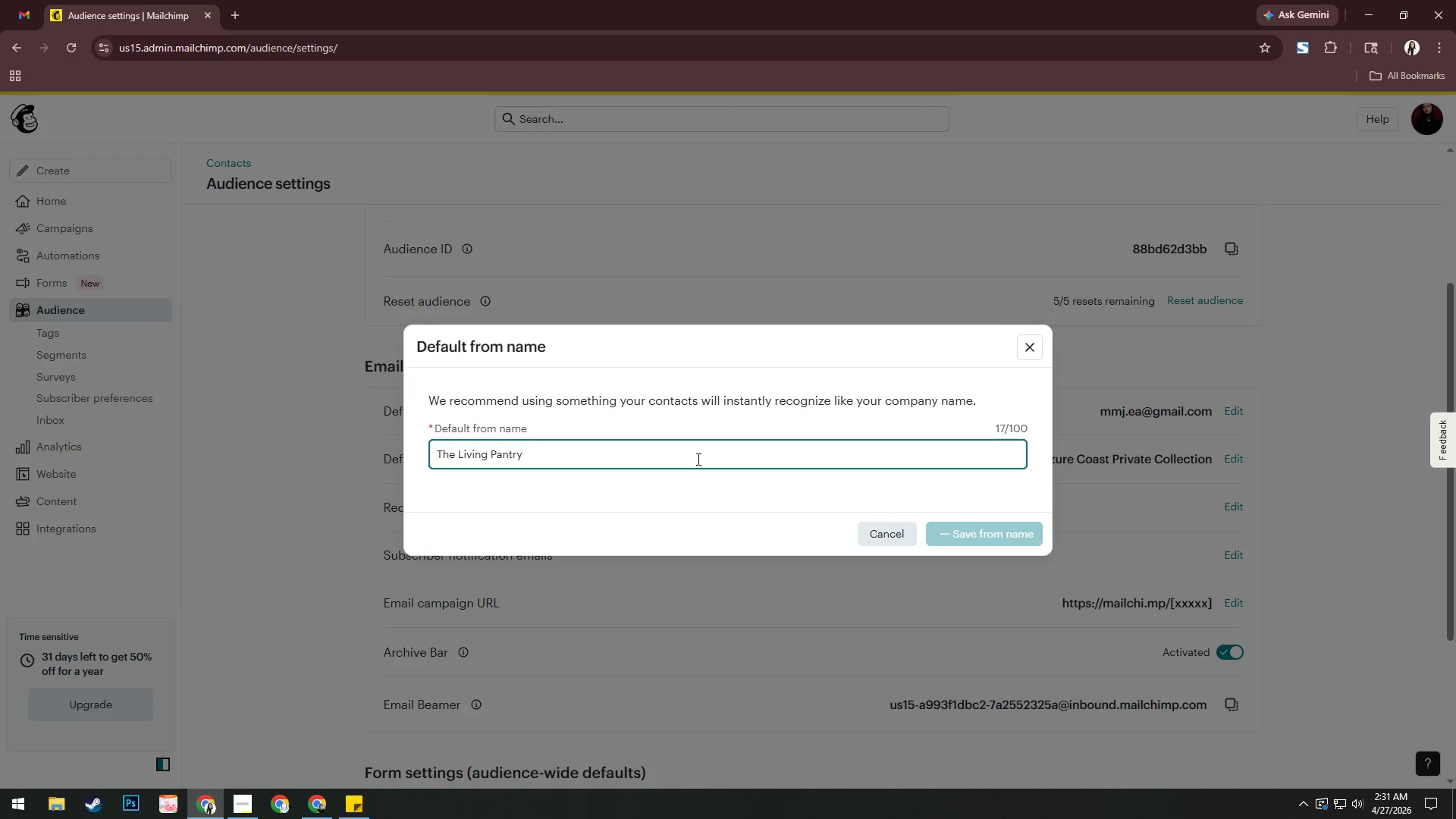 
 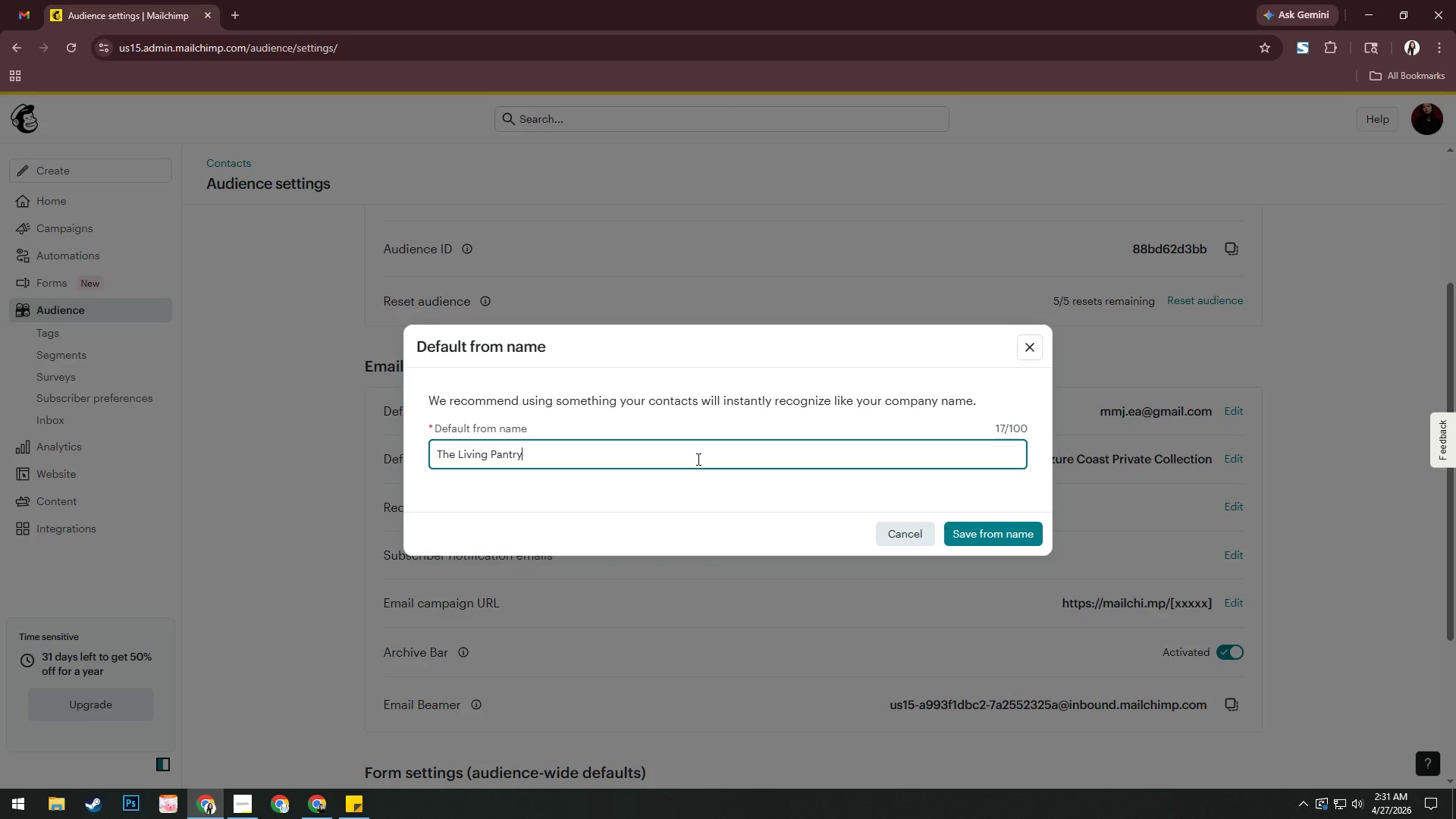 
key(Enter)
 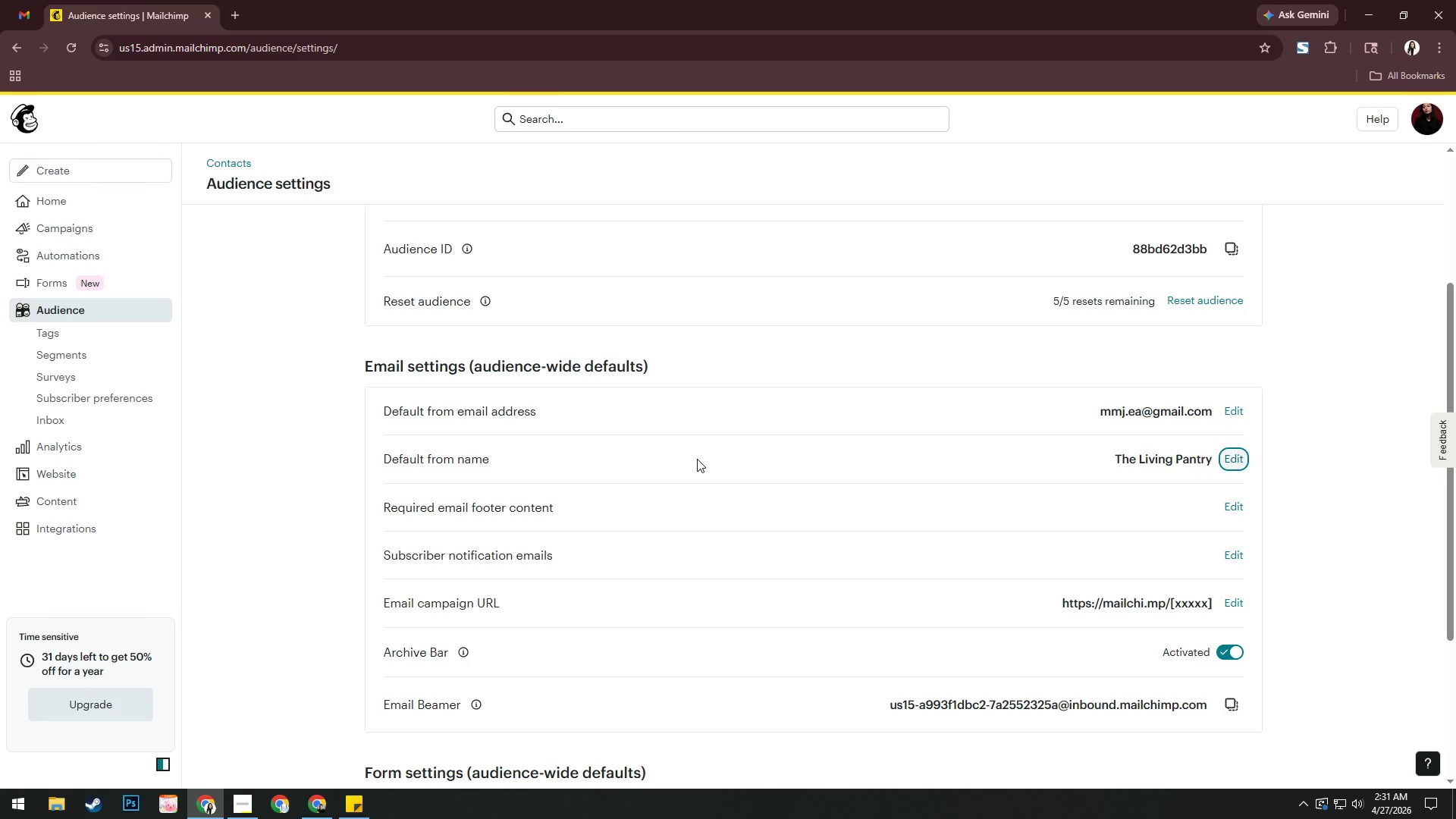 
wait(47.11)
 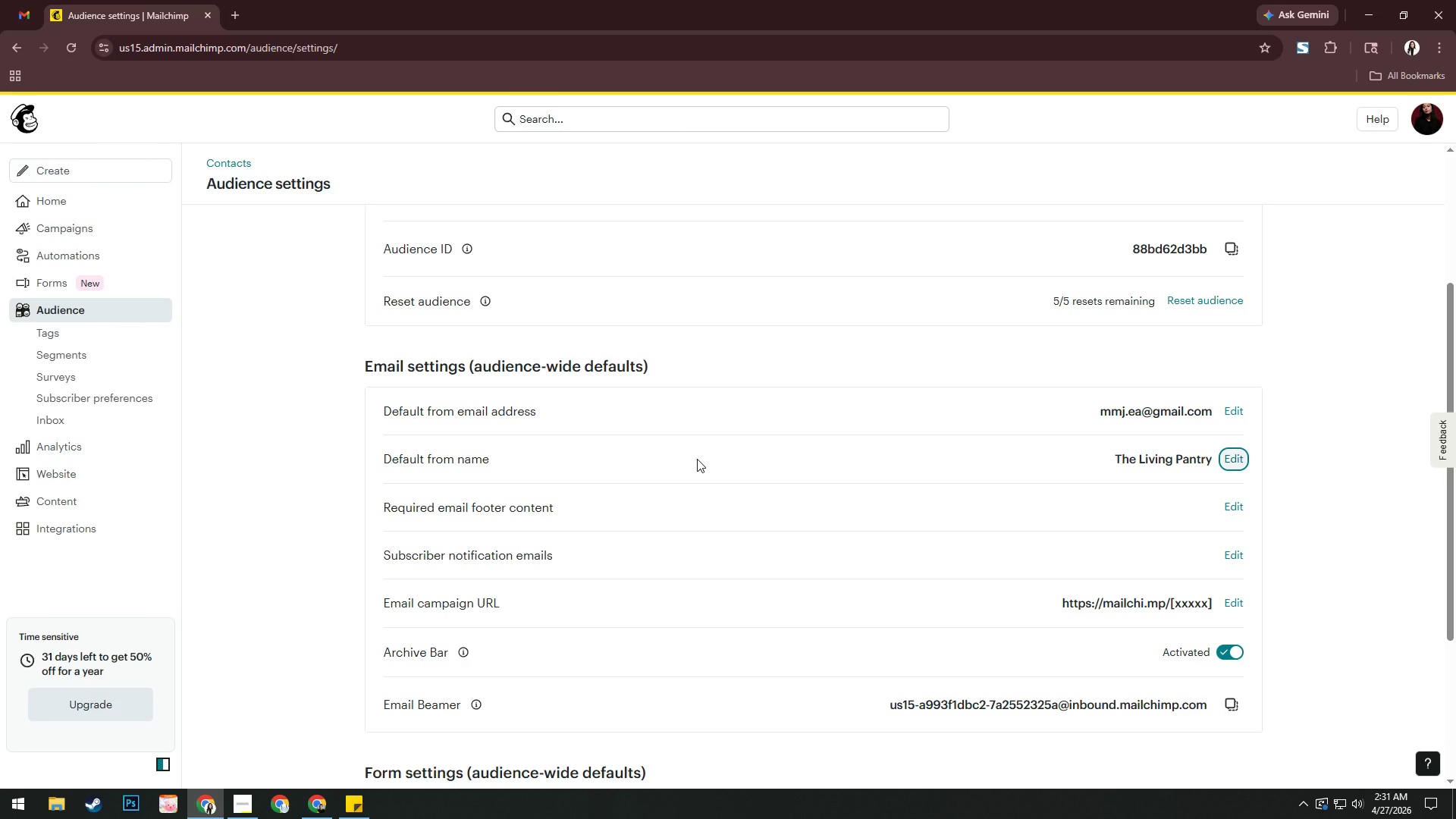 
scroll: coordinate [1345, 551], scroll_direction: up, amount: 6.0
 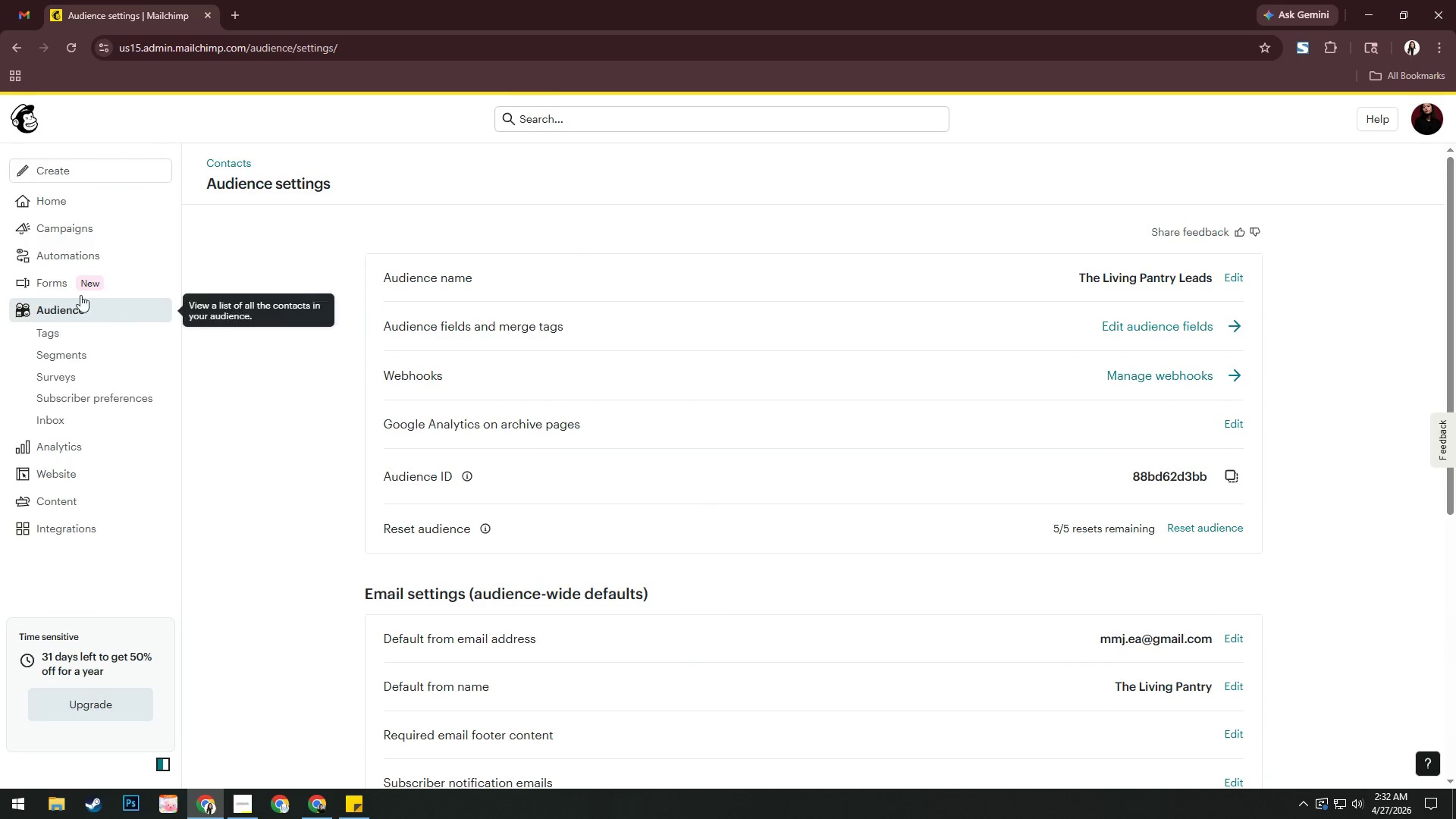 
left_click([56, 197])
 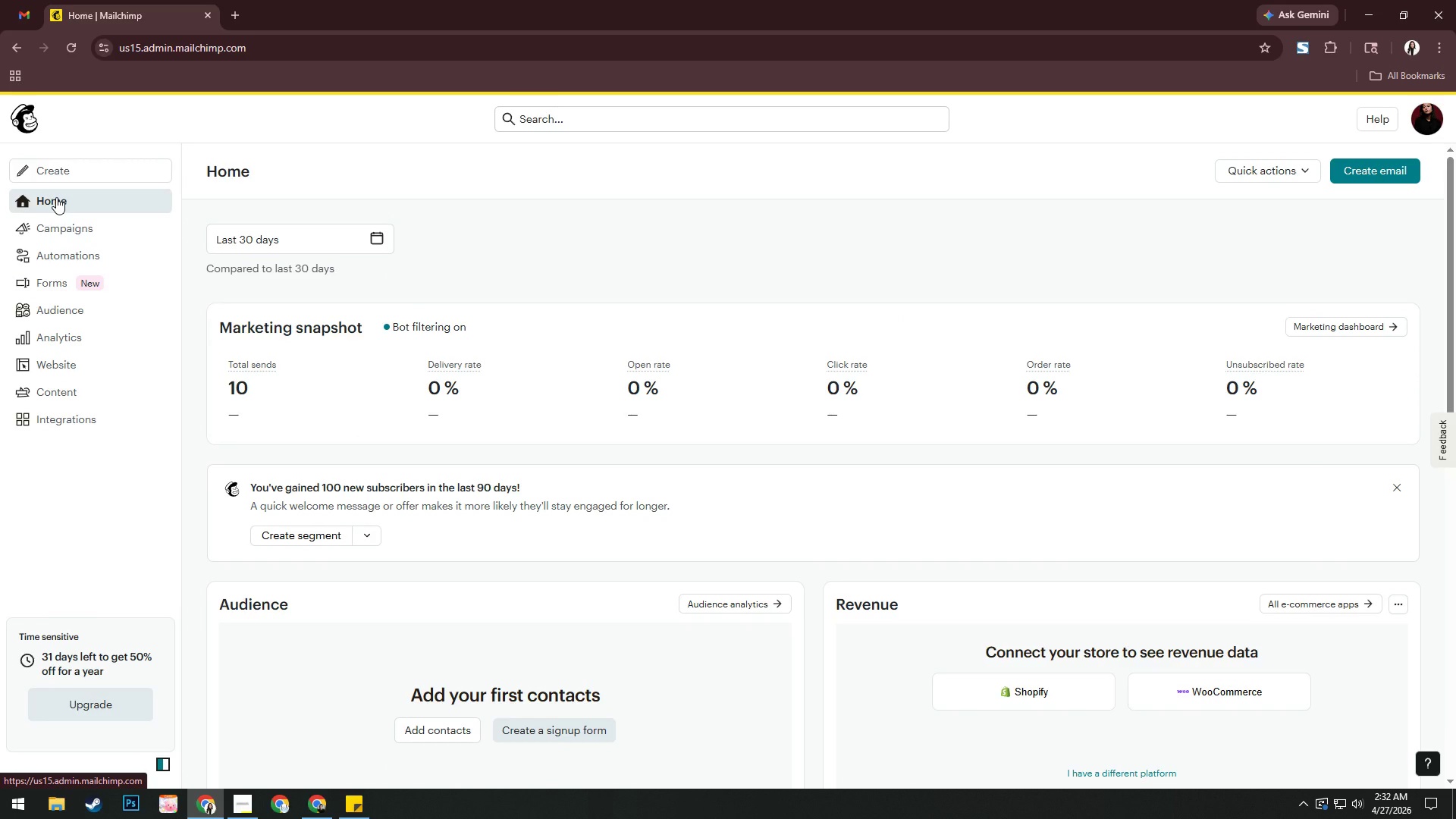 
wait(13.88)
 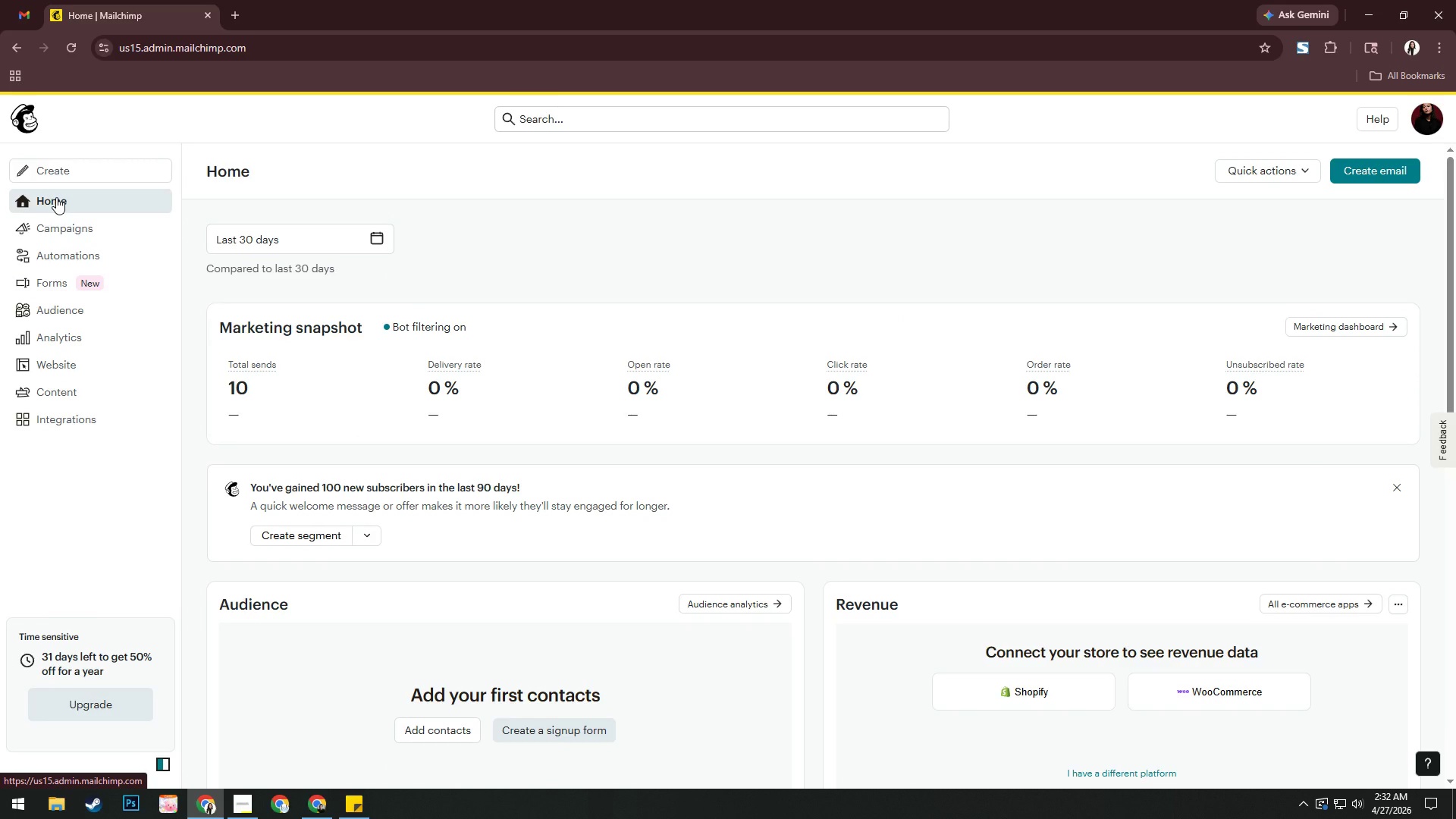 
left_click([1354, 172])
 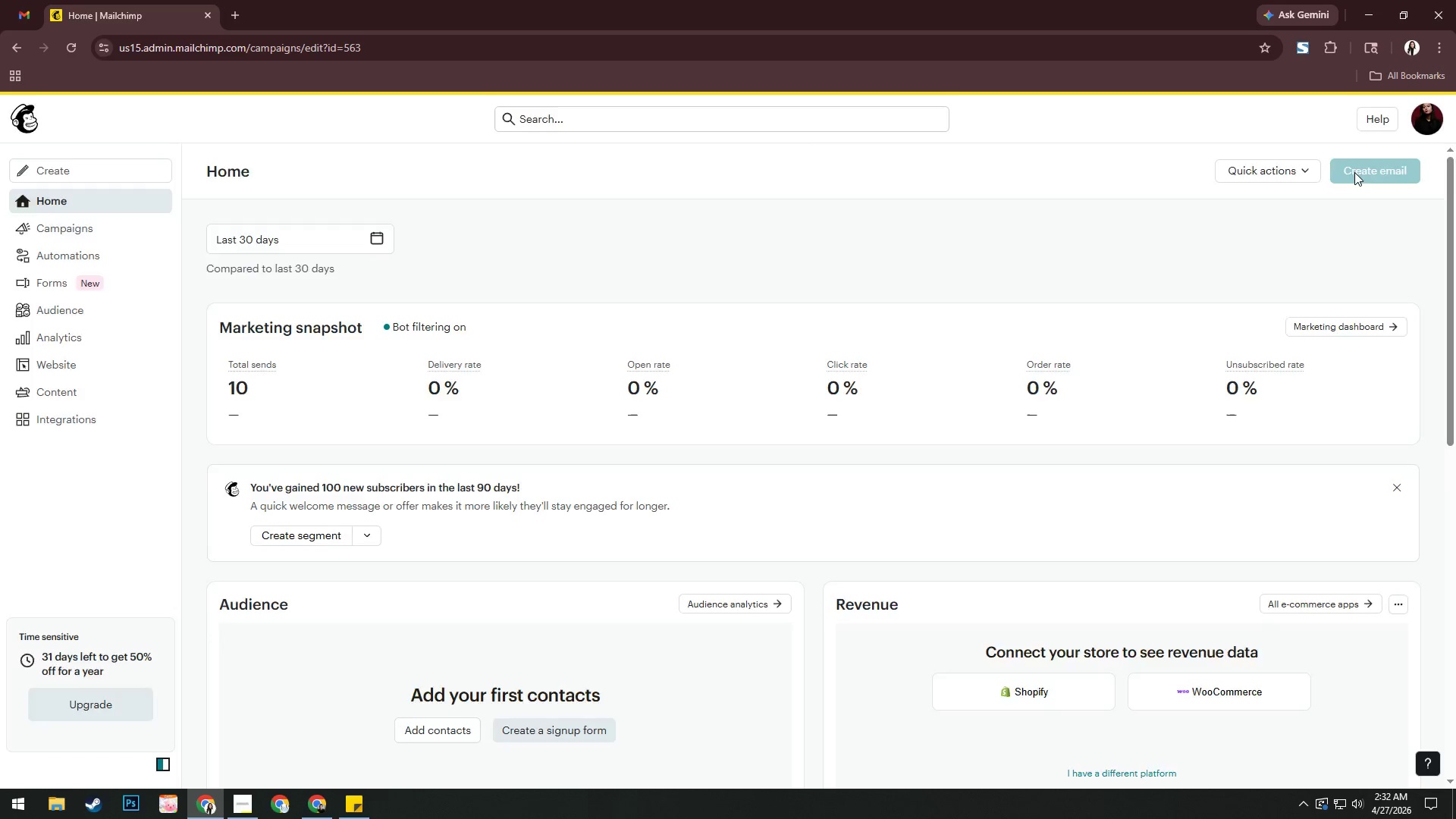 
key(Alt+AltLeft)
 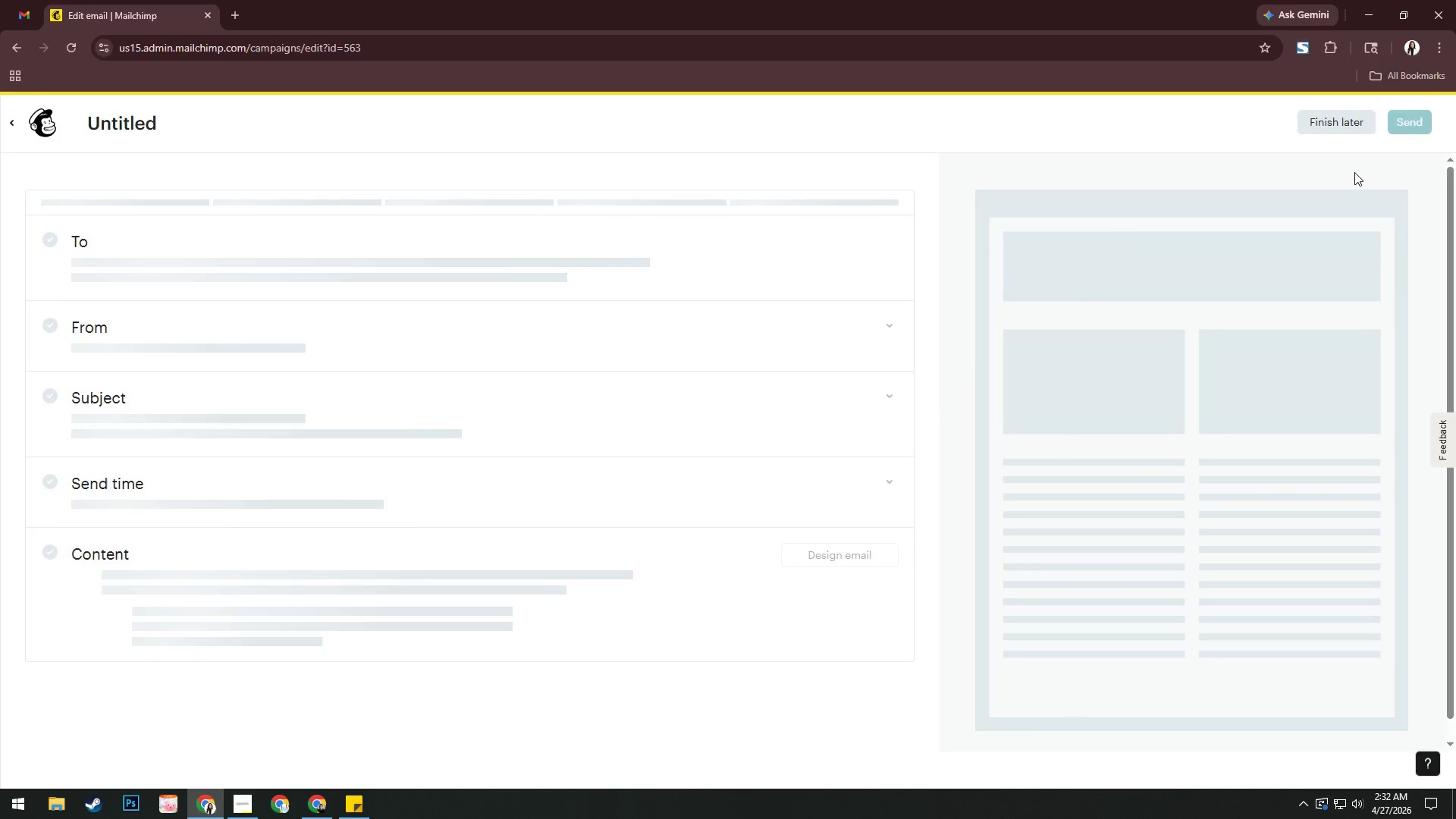 
key(Alt+Tab)